 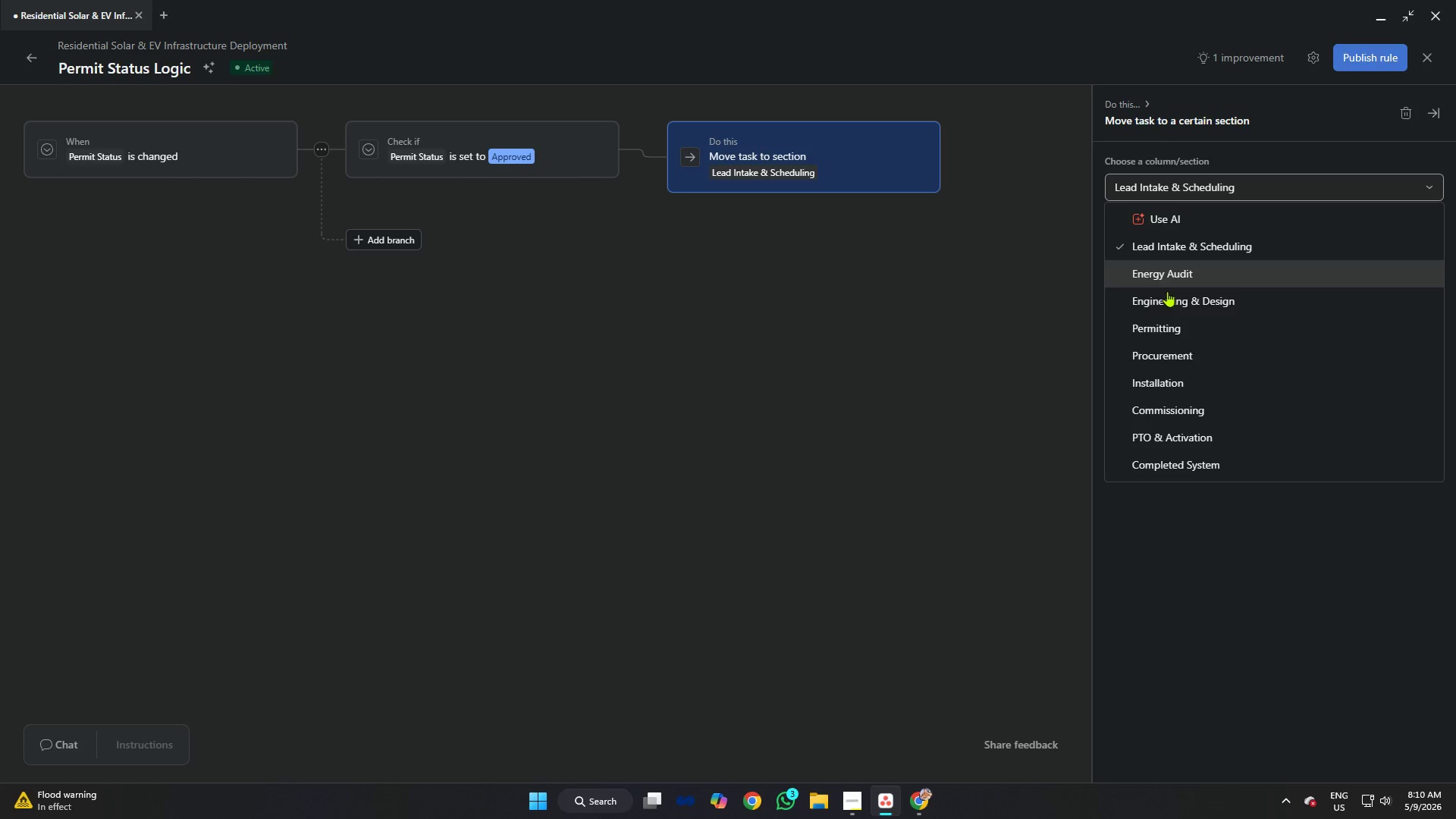 
left_click([1164, 356])
 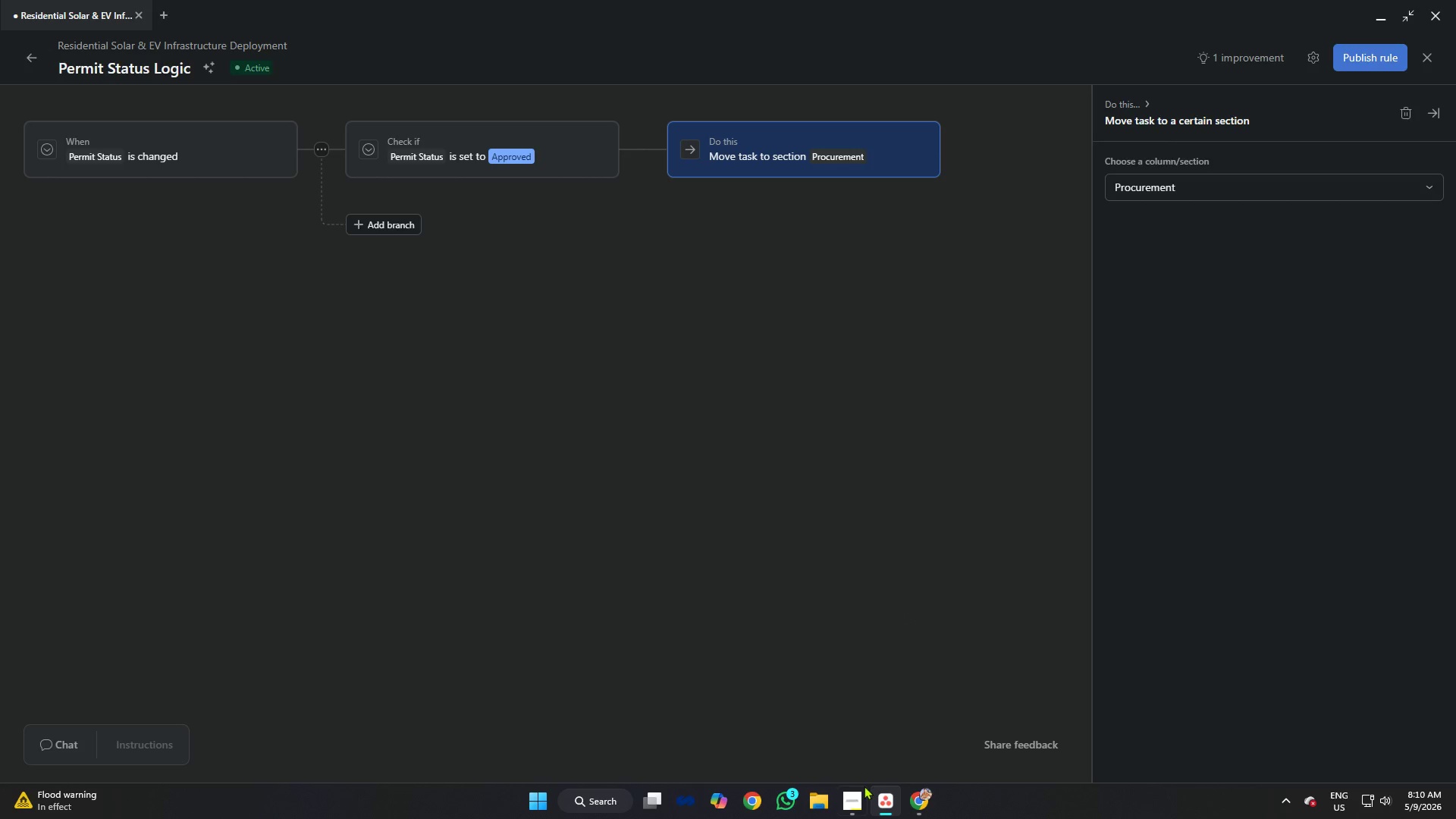 
left_click([861, 795])
 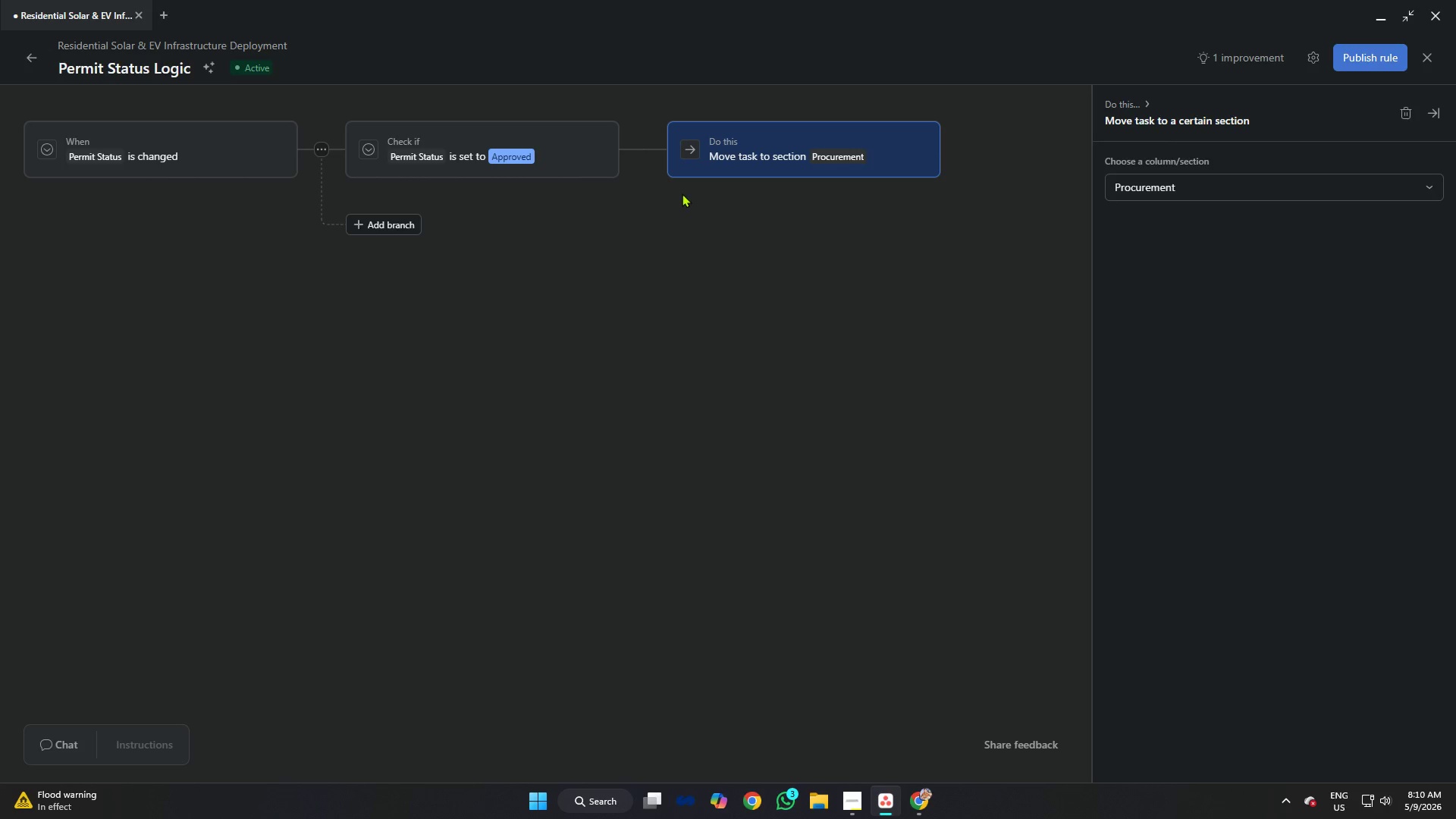 
wait(5.75)
 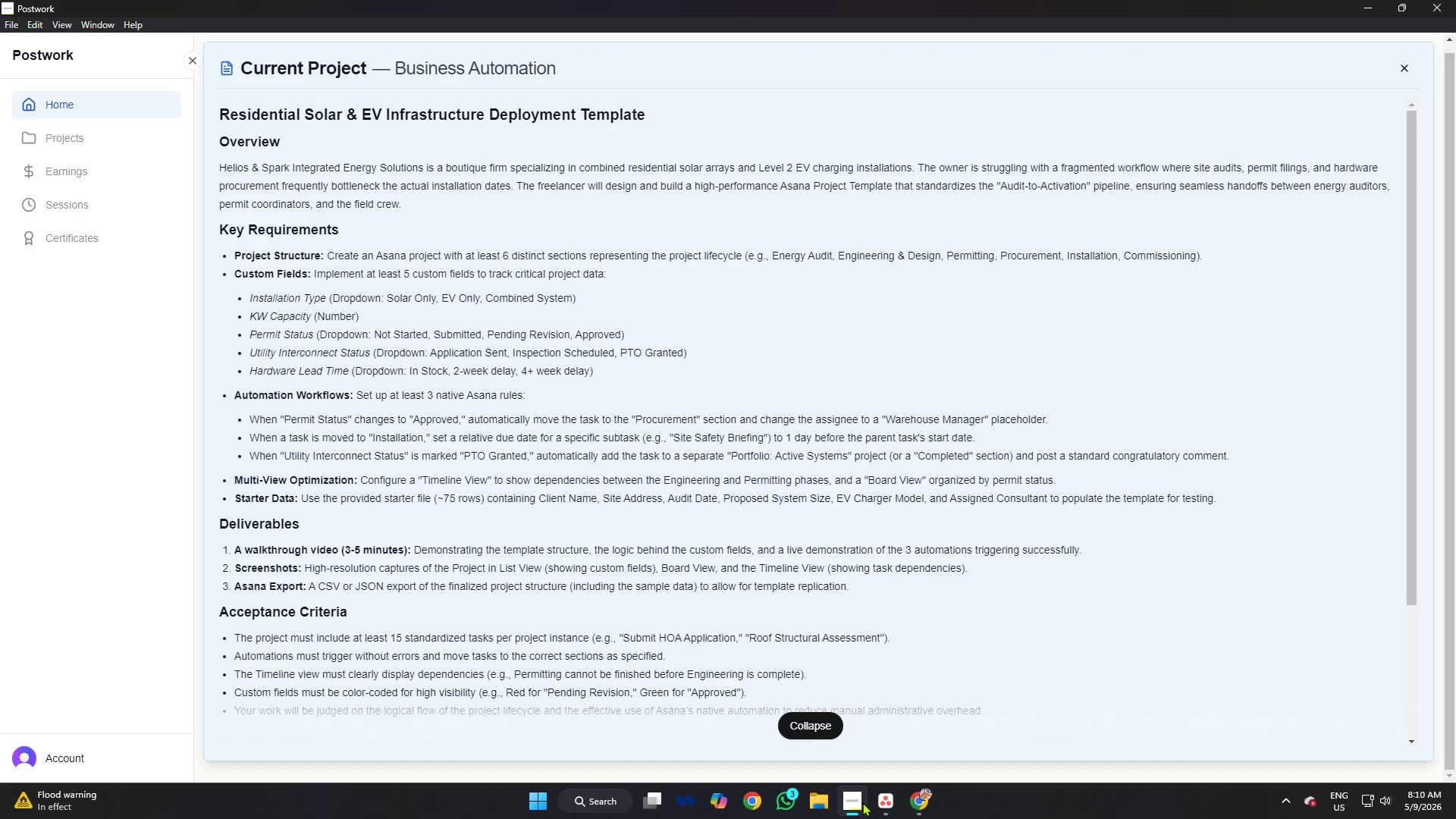 
left_click([809, 177])
 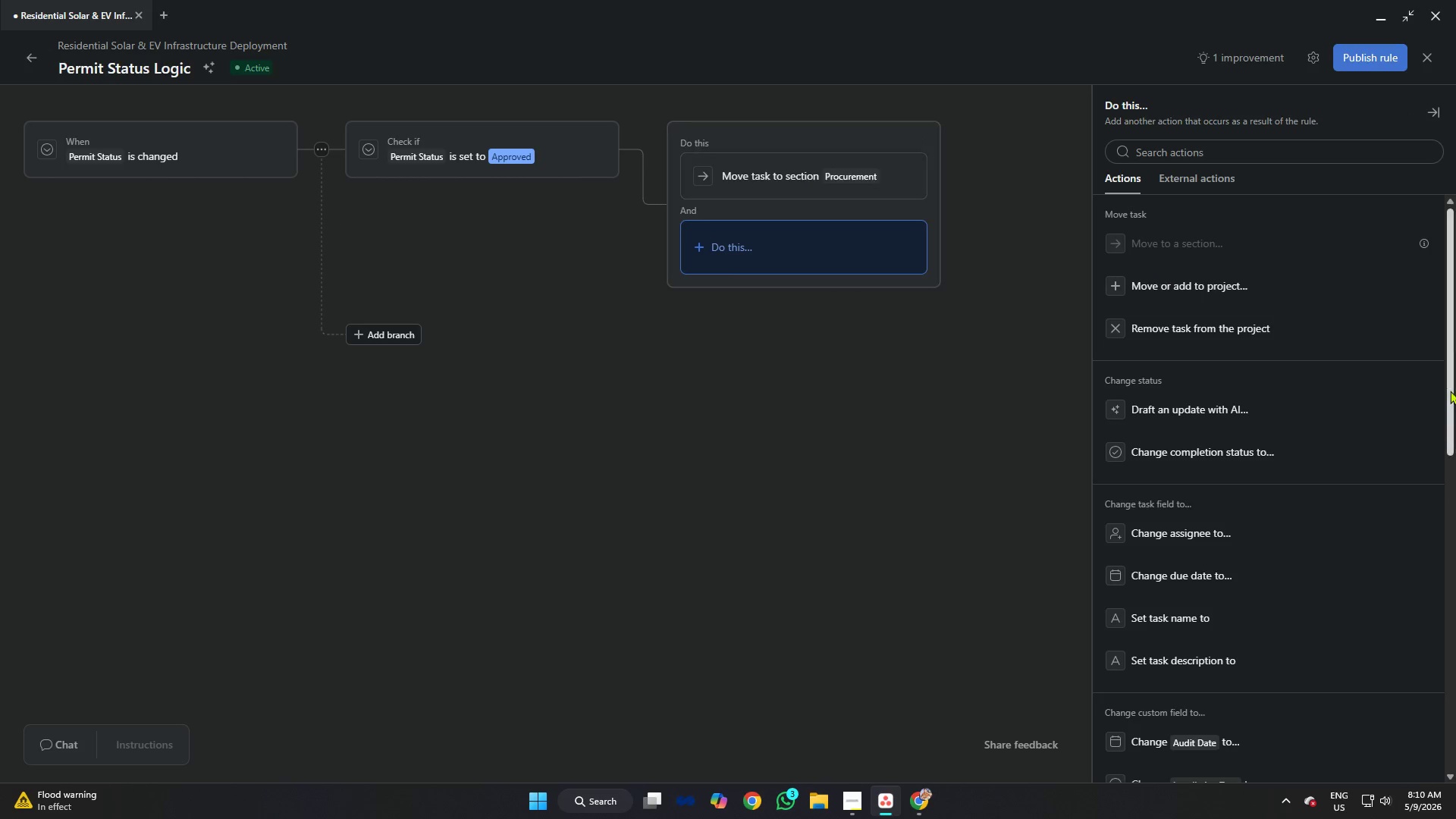 
scroll: coordinate [1184, 271], scroll_direction: down, amount: 8.0
 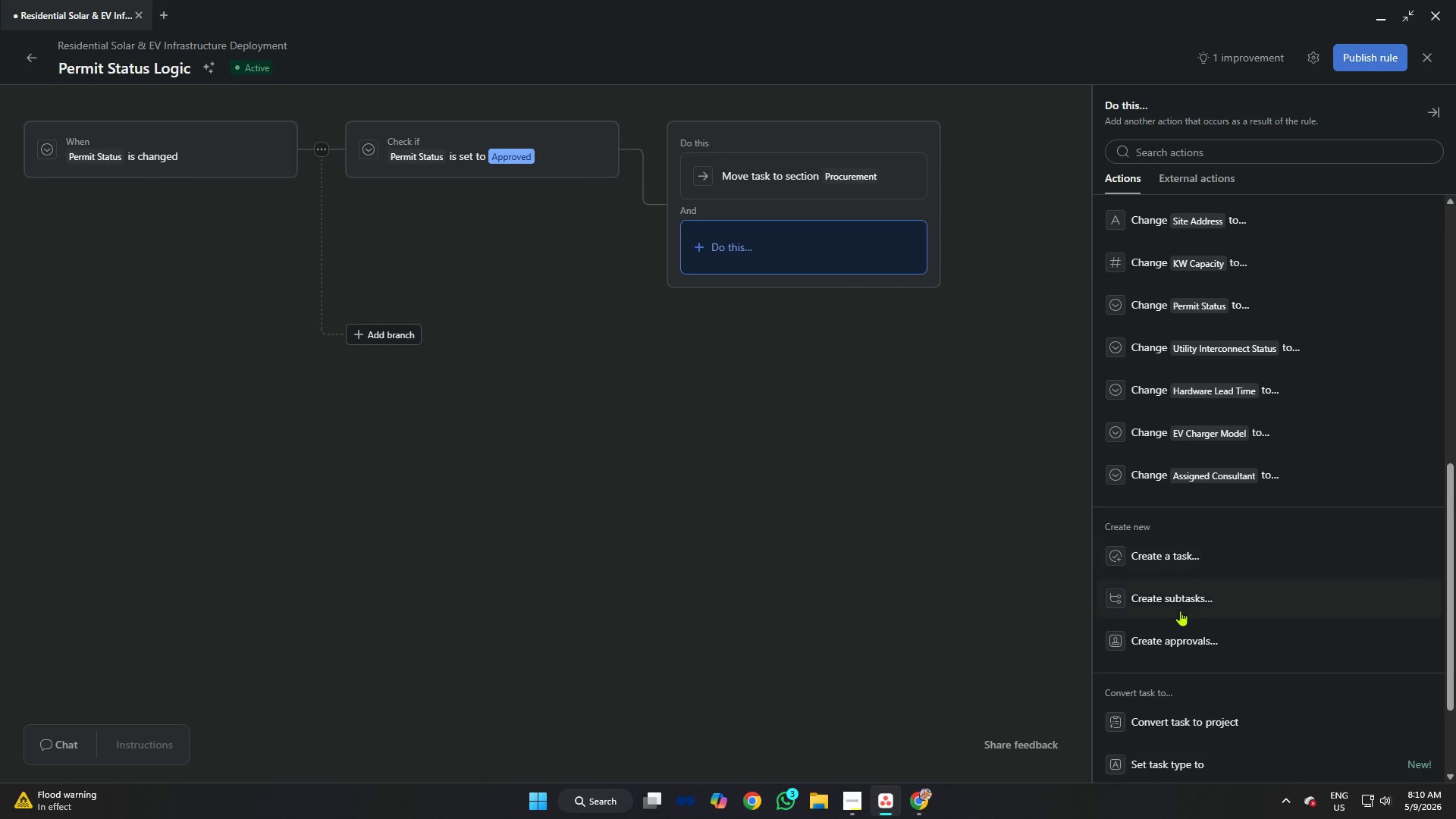 
left_click([1178, 598])
 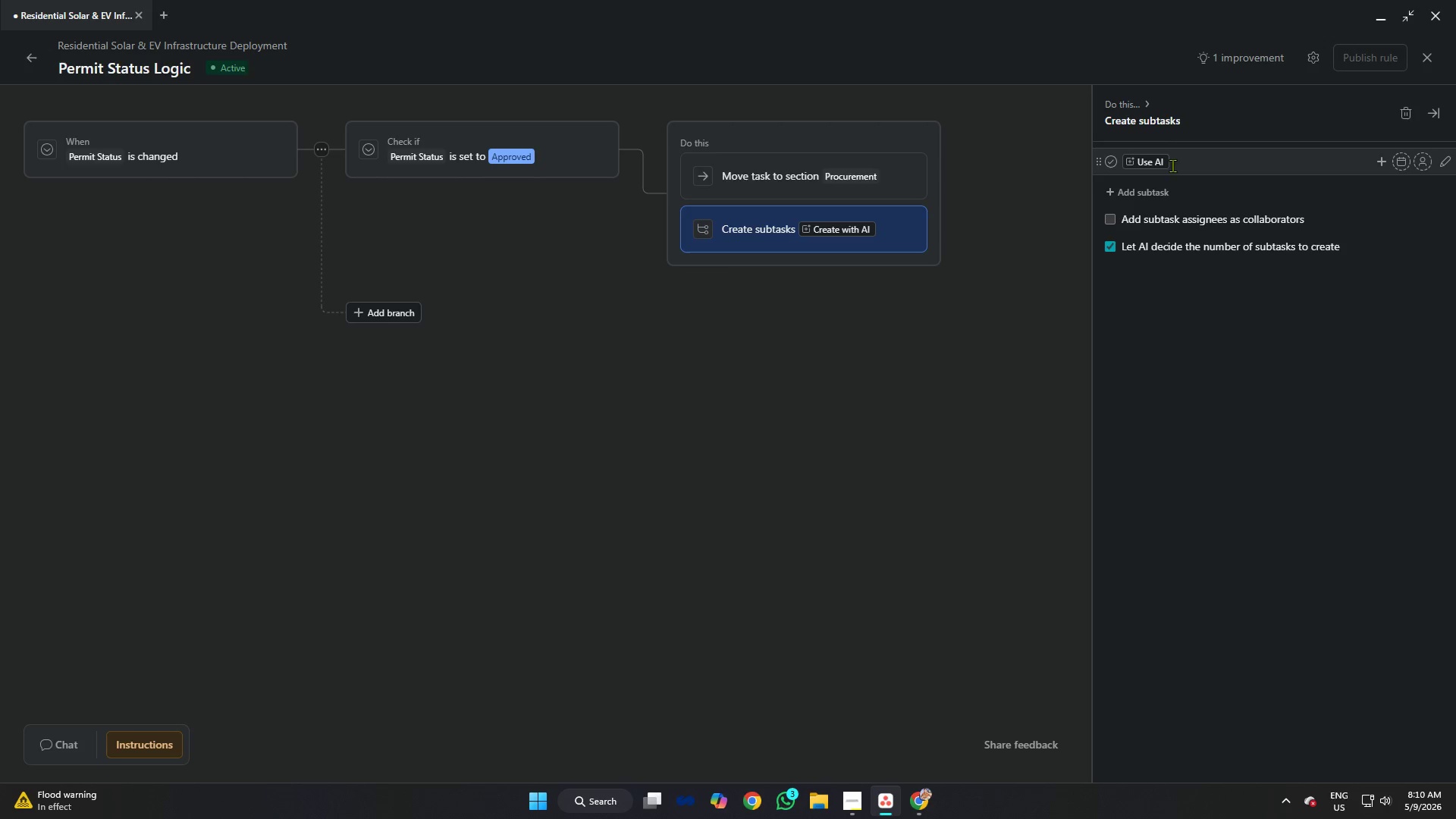 
left_click([1192, 159])
 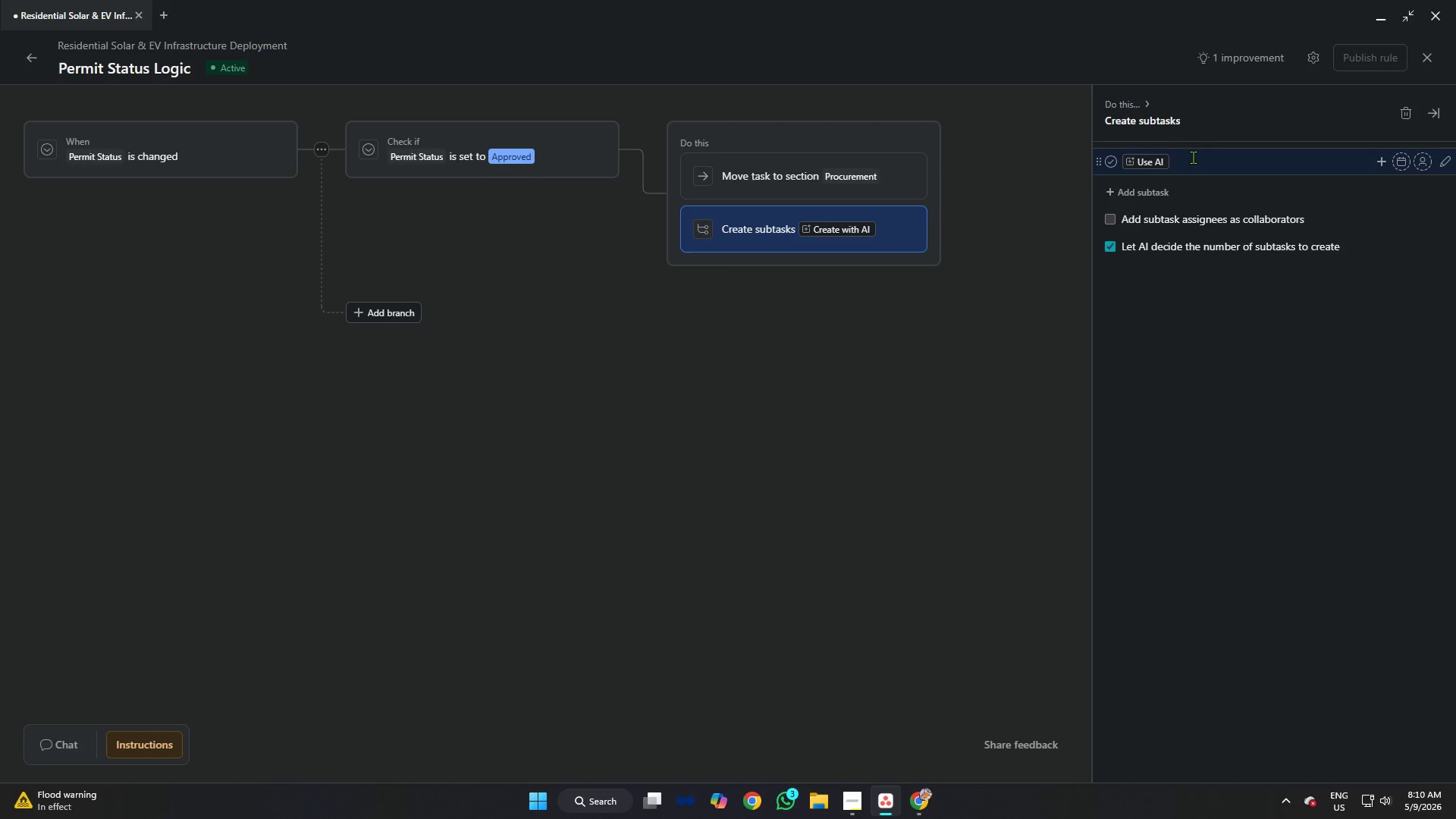 
key(Backspace)
 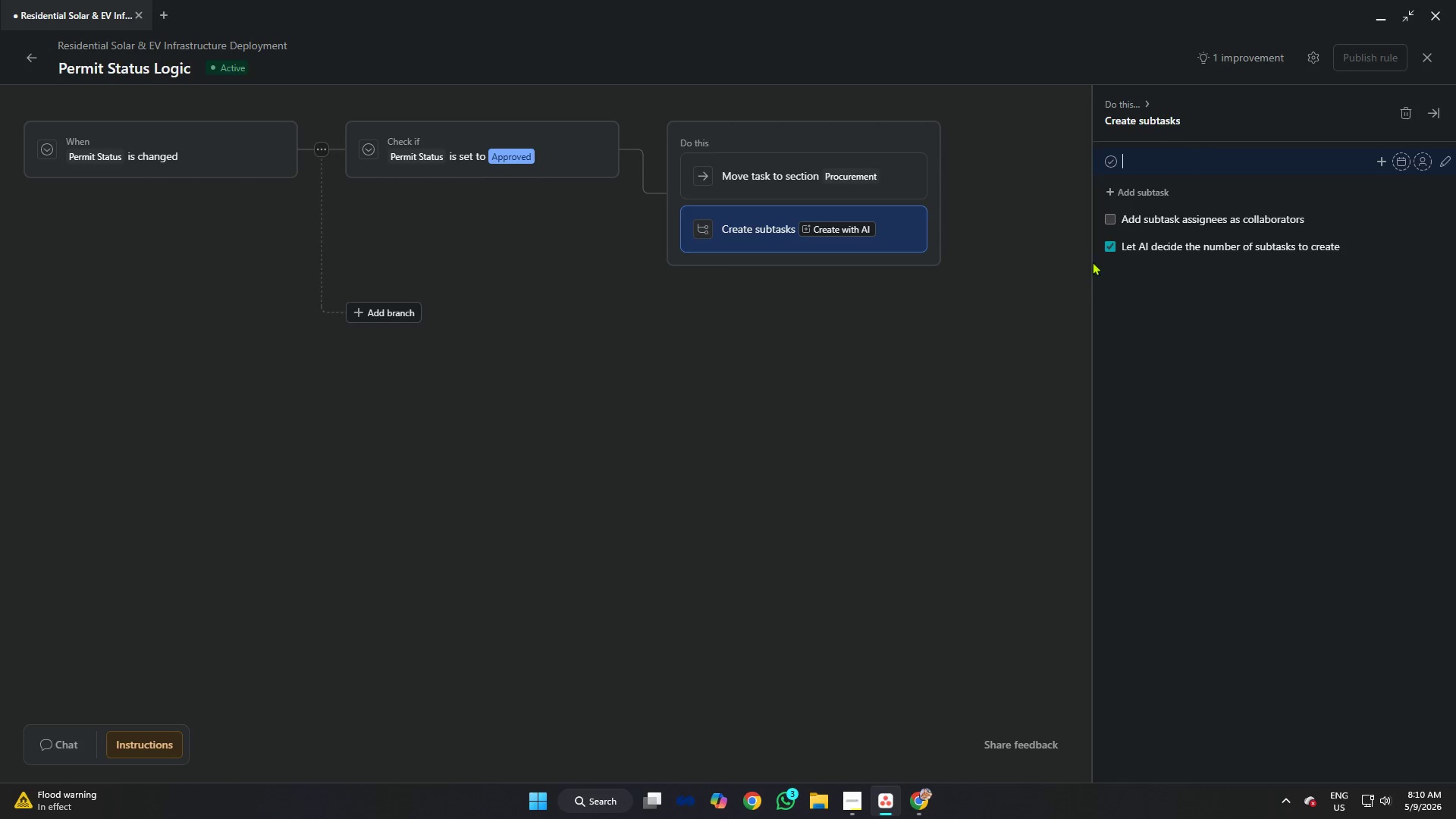 
left_click([1108, 241])
 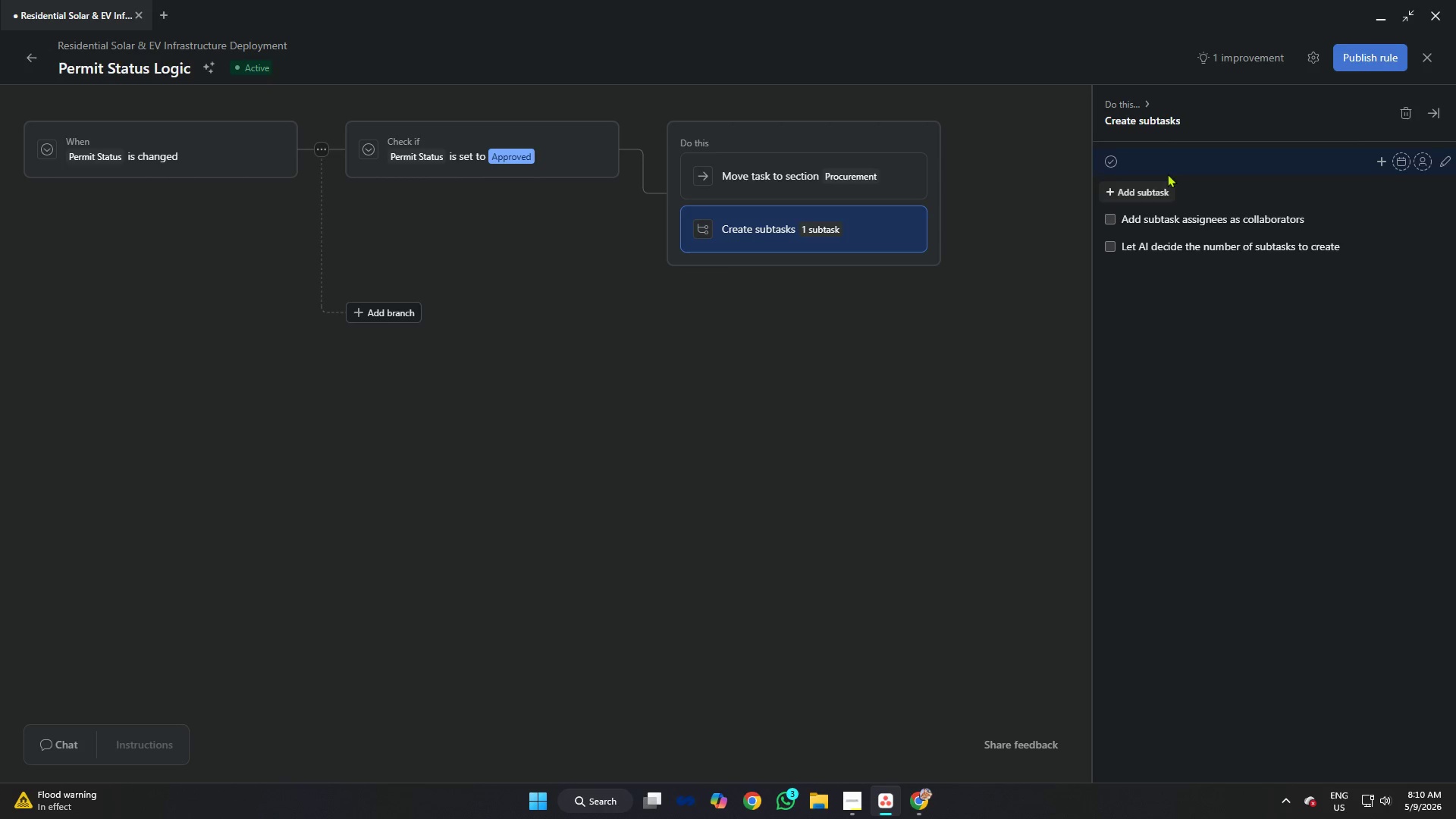 
left_click([1172, 157])
 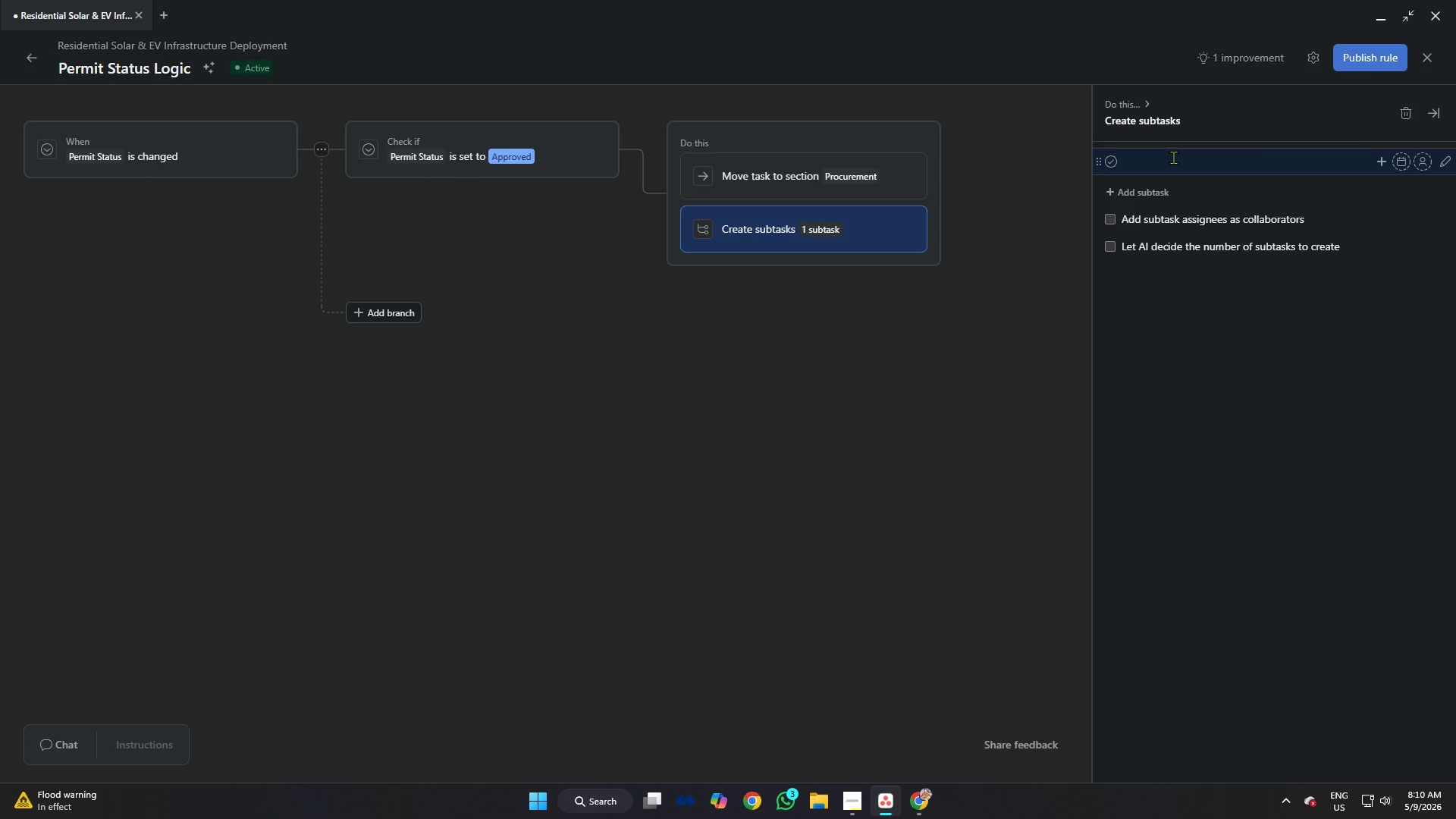 
type(@warehouse )
key(Backspace)
key(Backspace)
key(Backspace)
key(Backspace)
key(Backspace)
key(Backspace)
key(Backspace)
key(Backspace)
key(Backspace)
key(Backspace)
type(Warehouse Manager_Urgebn)
key(Backspace)
key(Backspace)
type(ntly needed yur)
key(Backspace)
type( the Per)
key(Backspace)
type(r)
key(Backspace)
key(Backspace)
key(Backspace)
type(permit has approved)
 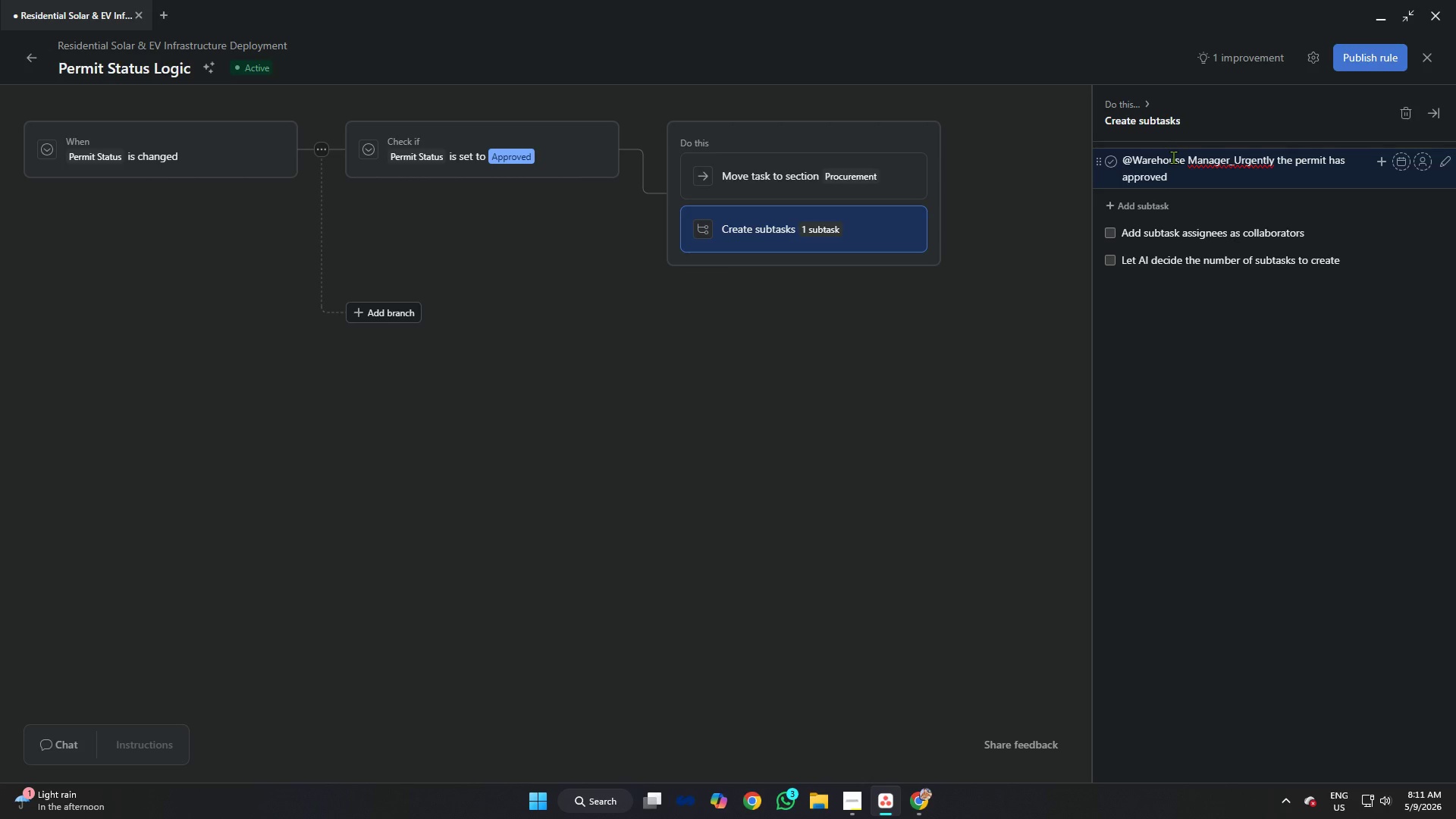 
left_click([1278, 160])
 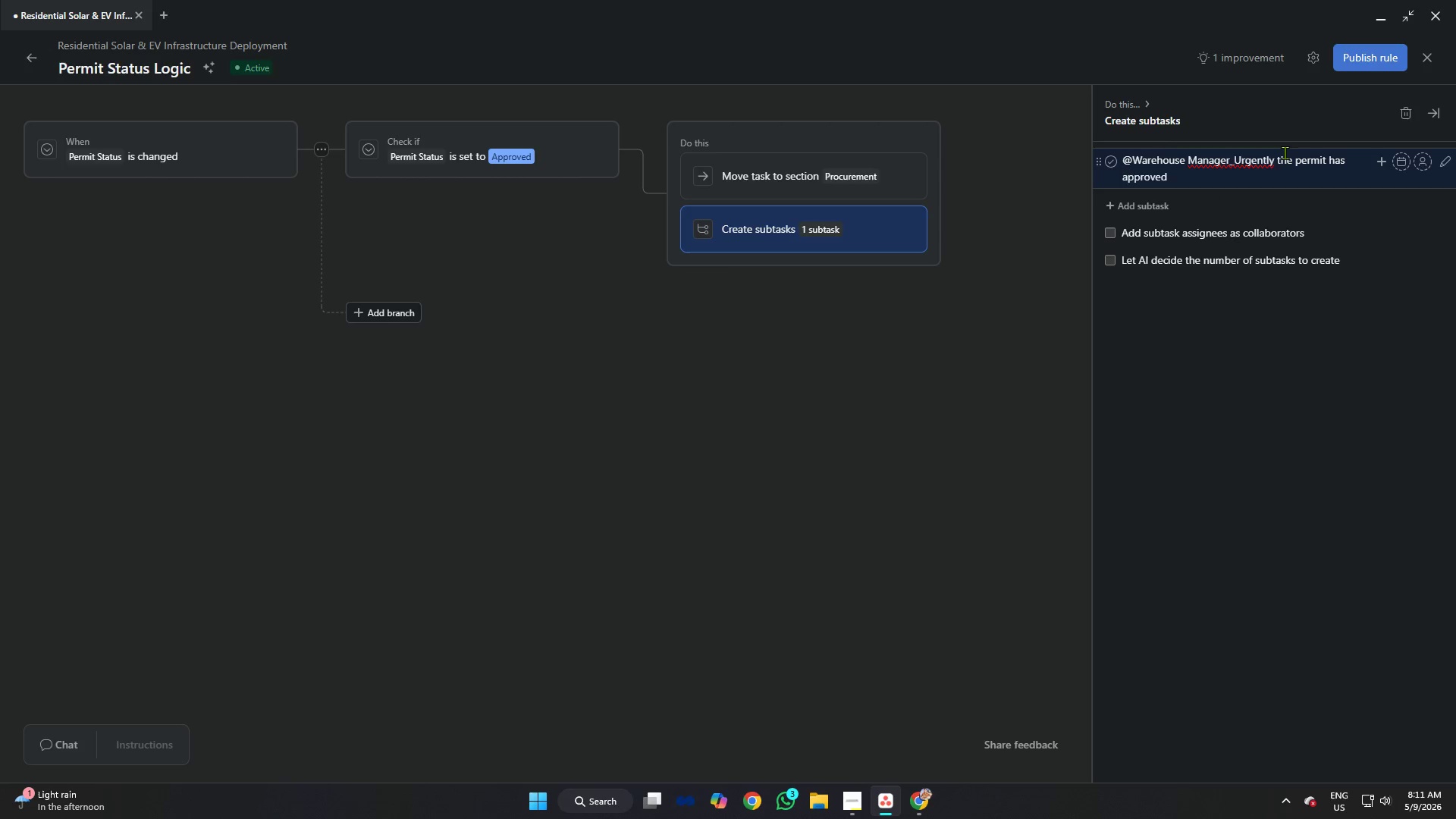 
left_click([1284, 152])
 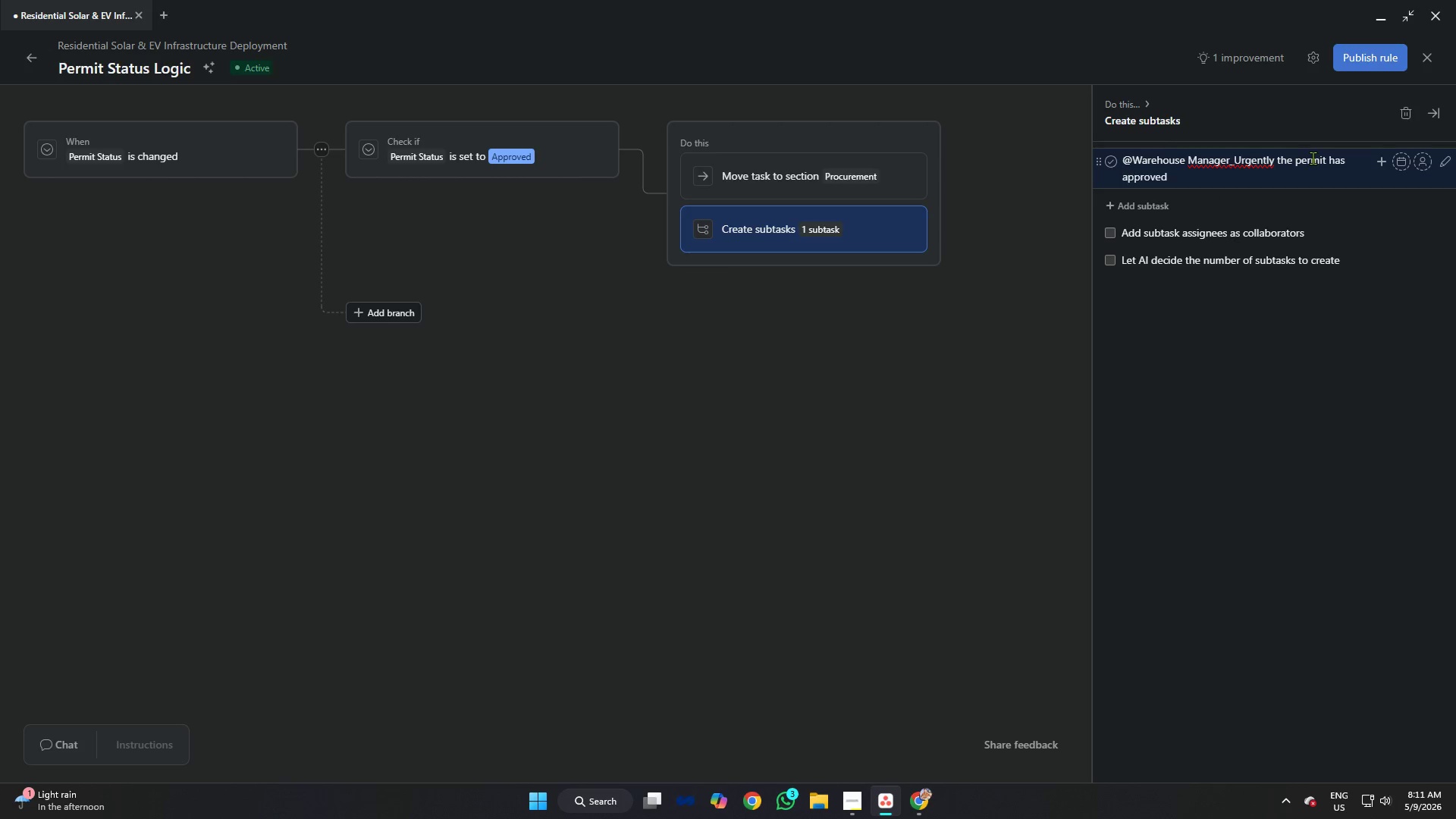 
key(Backspace)
key(Backspace)
key(Backspace)
key(Backspace)
key(Backspace)
key(Backspace)
key(Backspace)
key(Backspace)
key(Backspace)
key(Backspace)
key(Backspace)
type(The)
key(Backspace)
 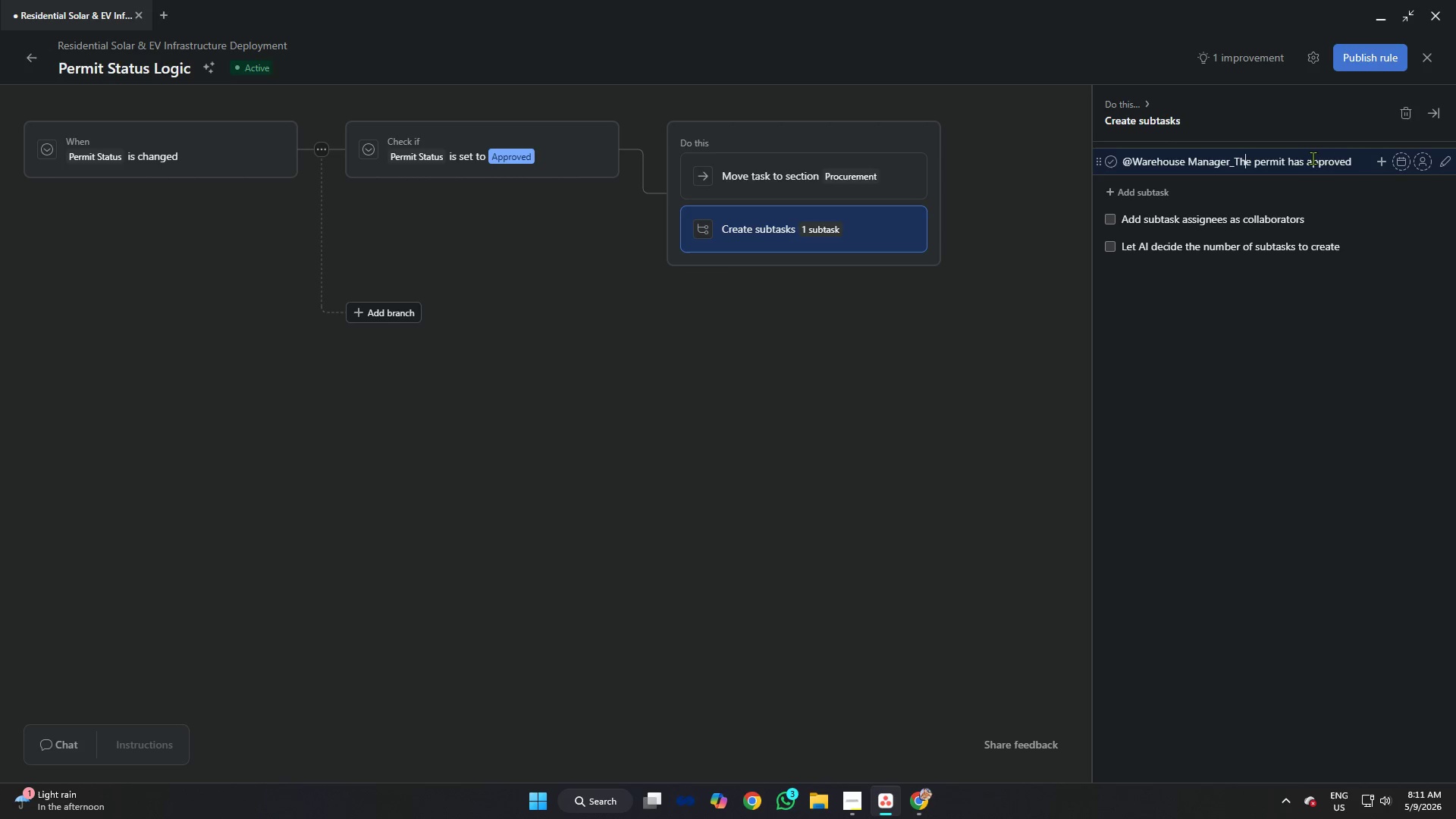 
left_click([1375, 54])
 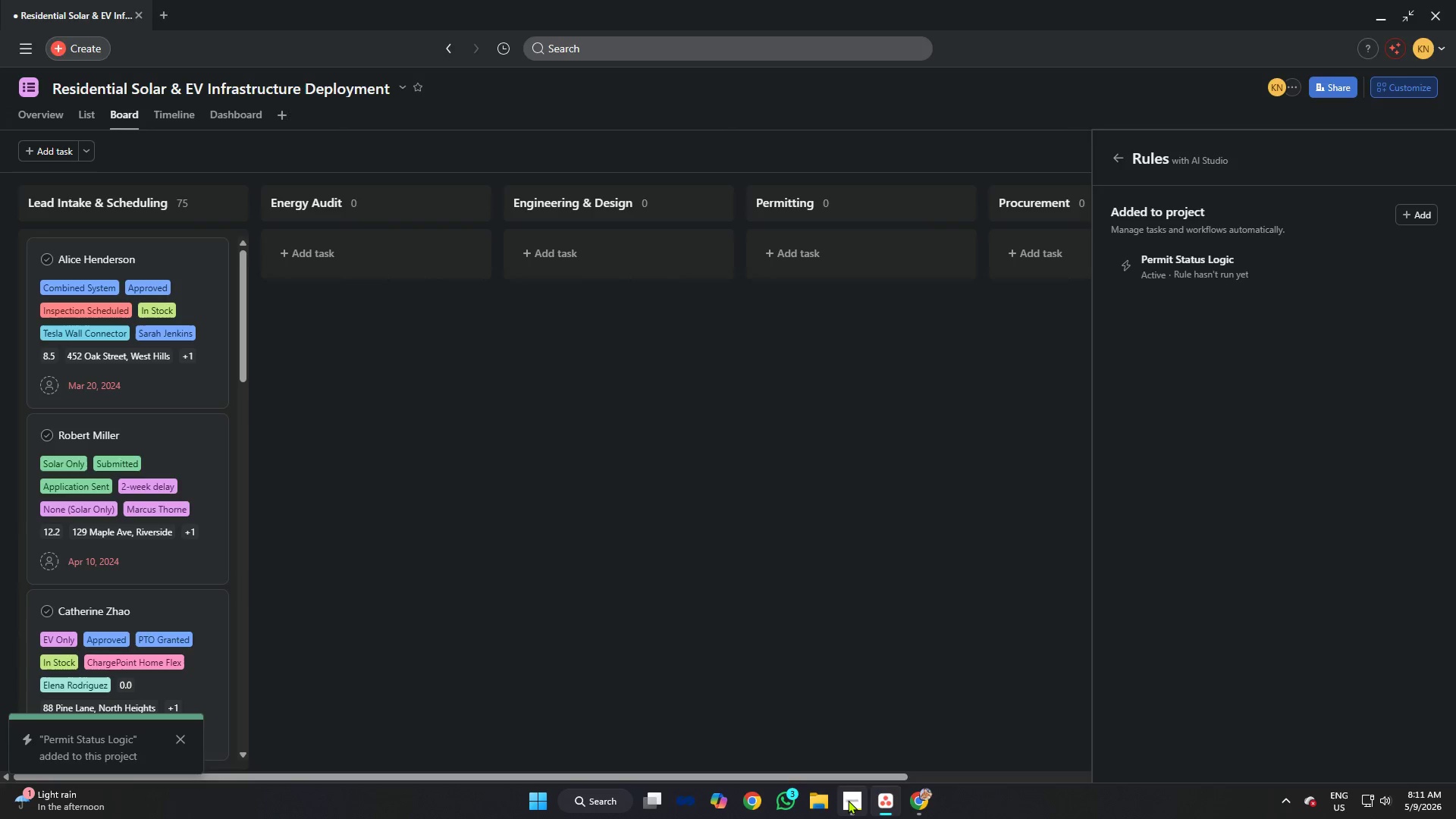 
wait(10.94)
 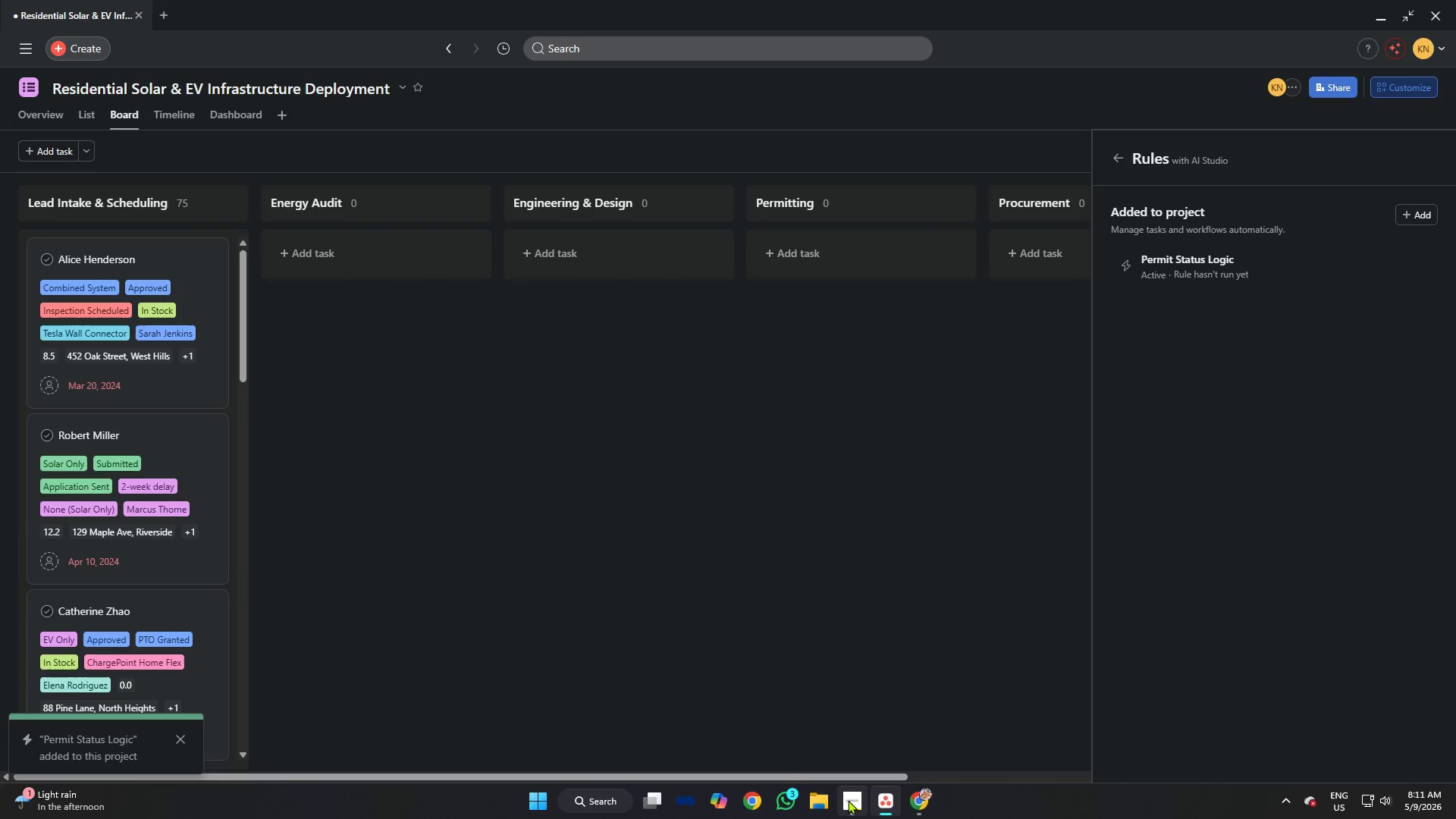 
mouse_move([896, 784])
 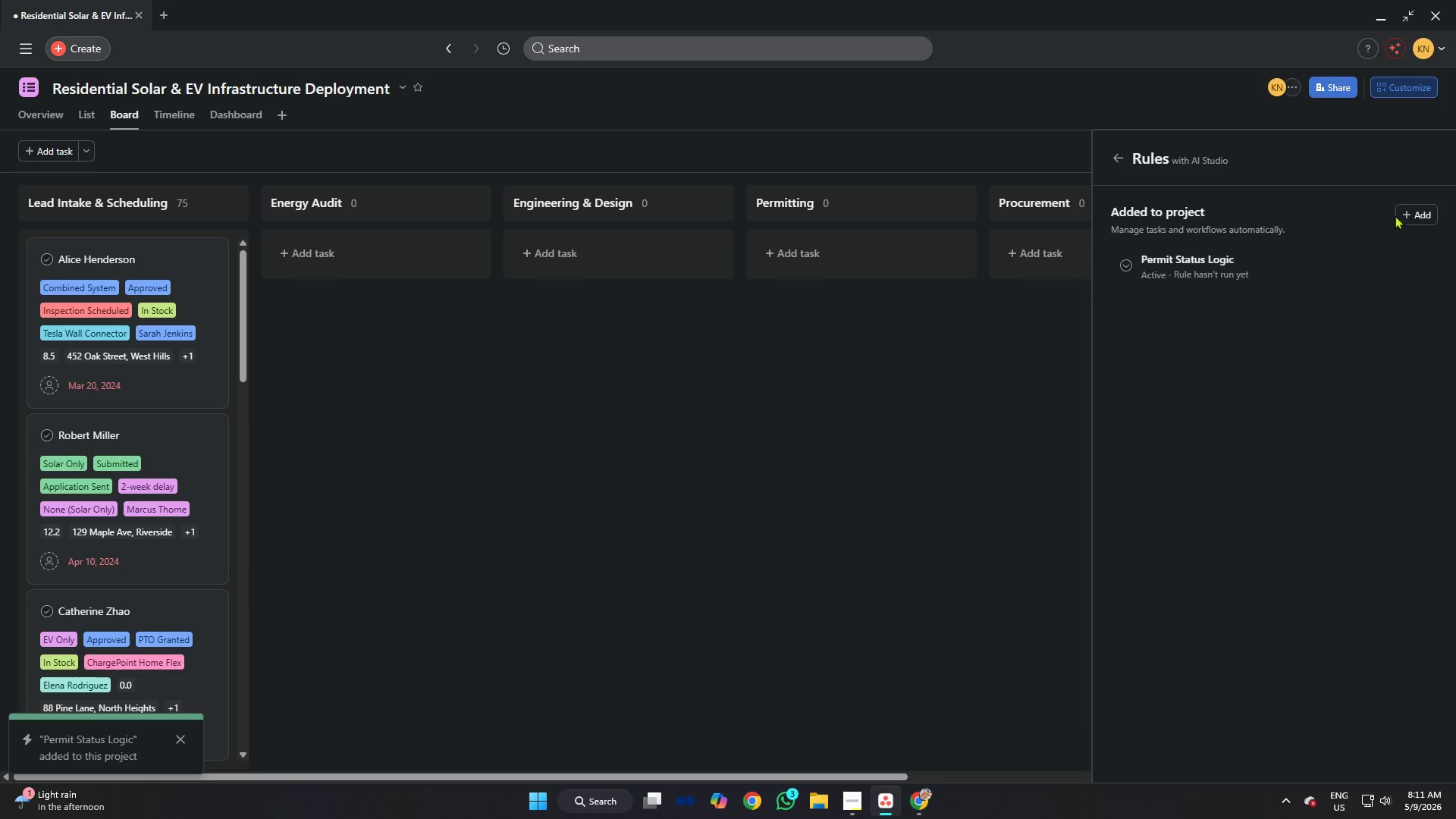 
left_click([1407, 212])
 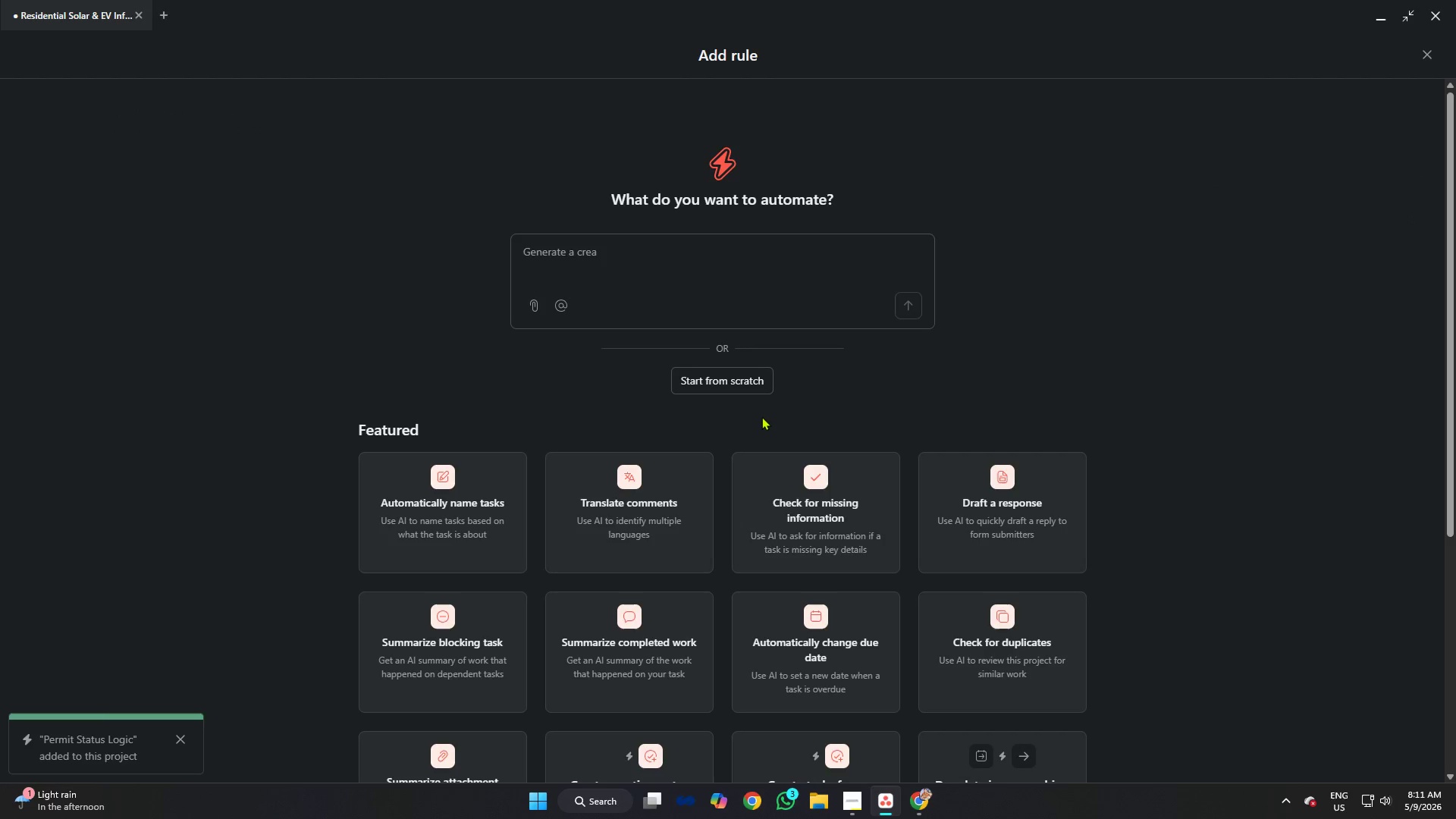 
left_click([745, 385])
 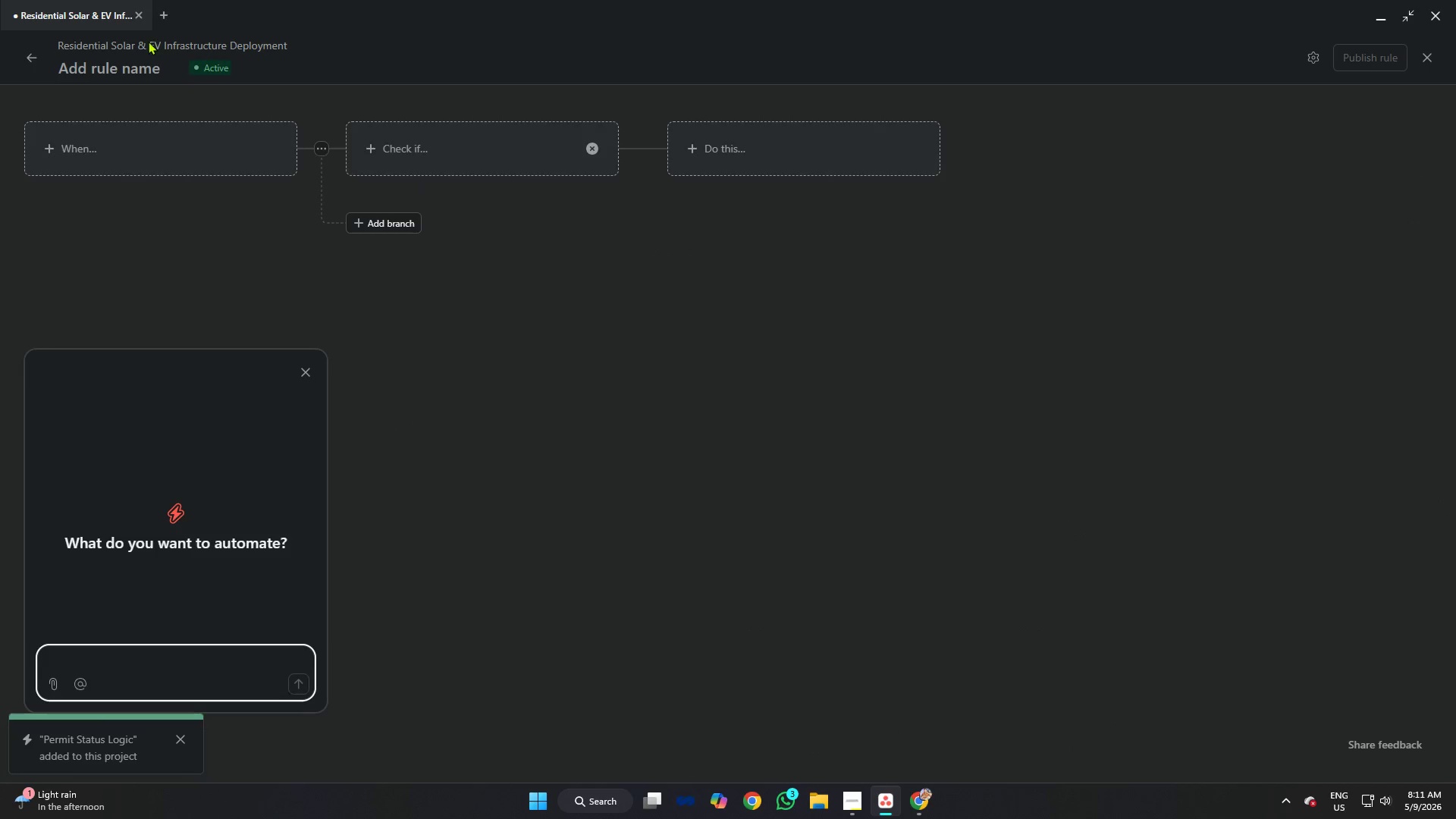 
left_click([139, 58])
 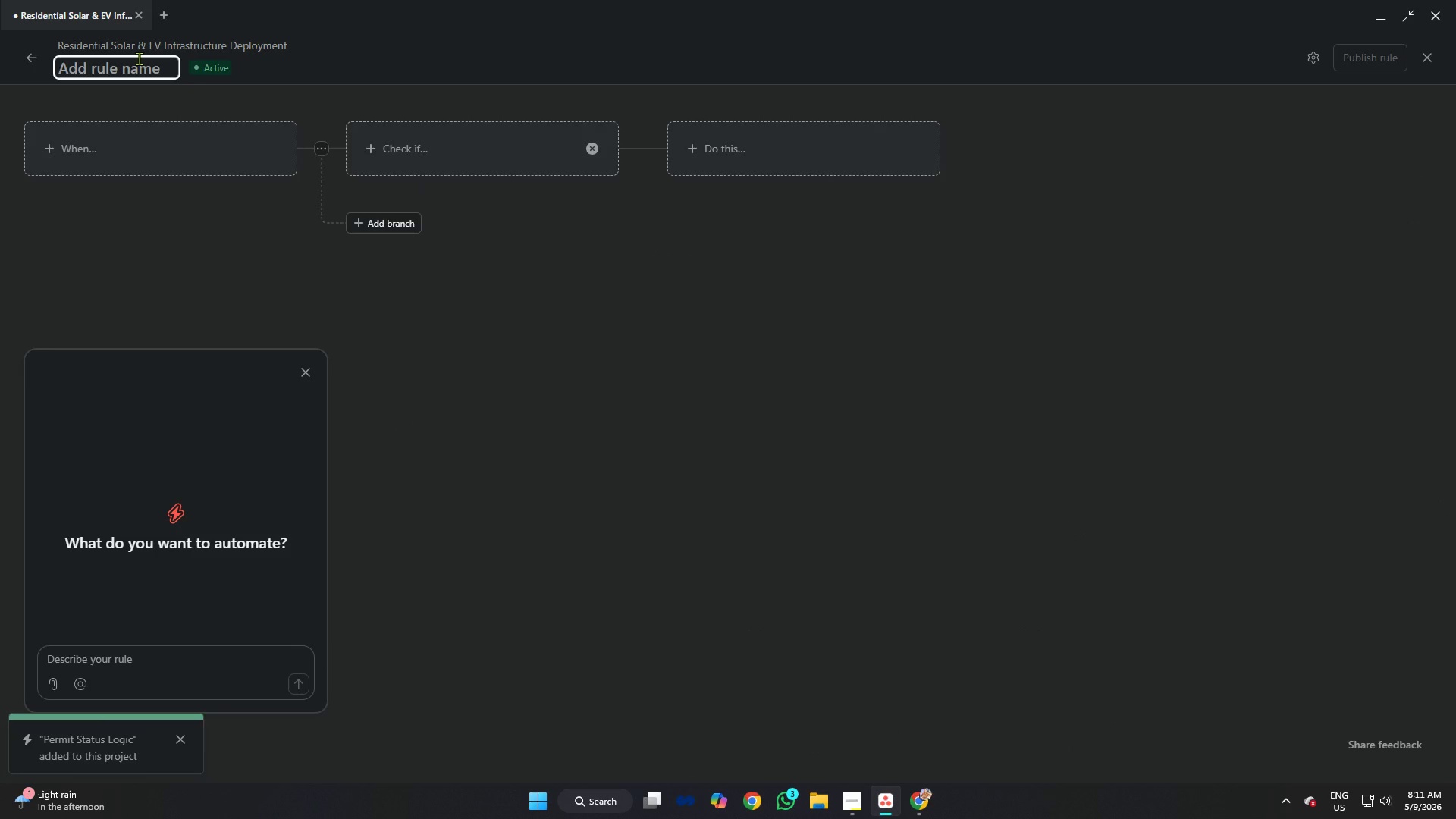 
type(Installation Logic )
 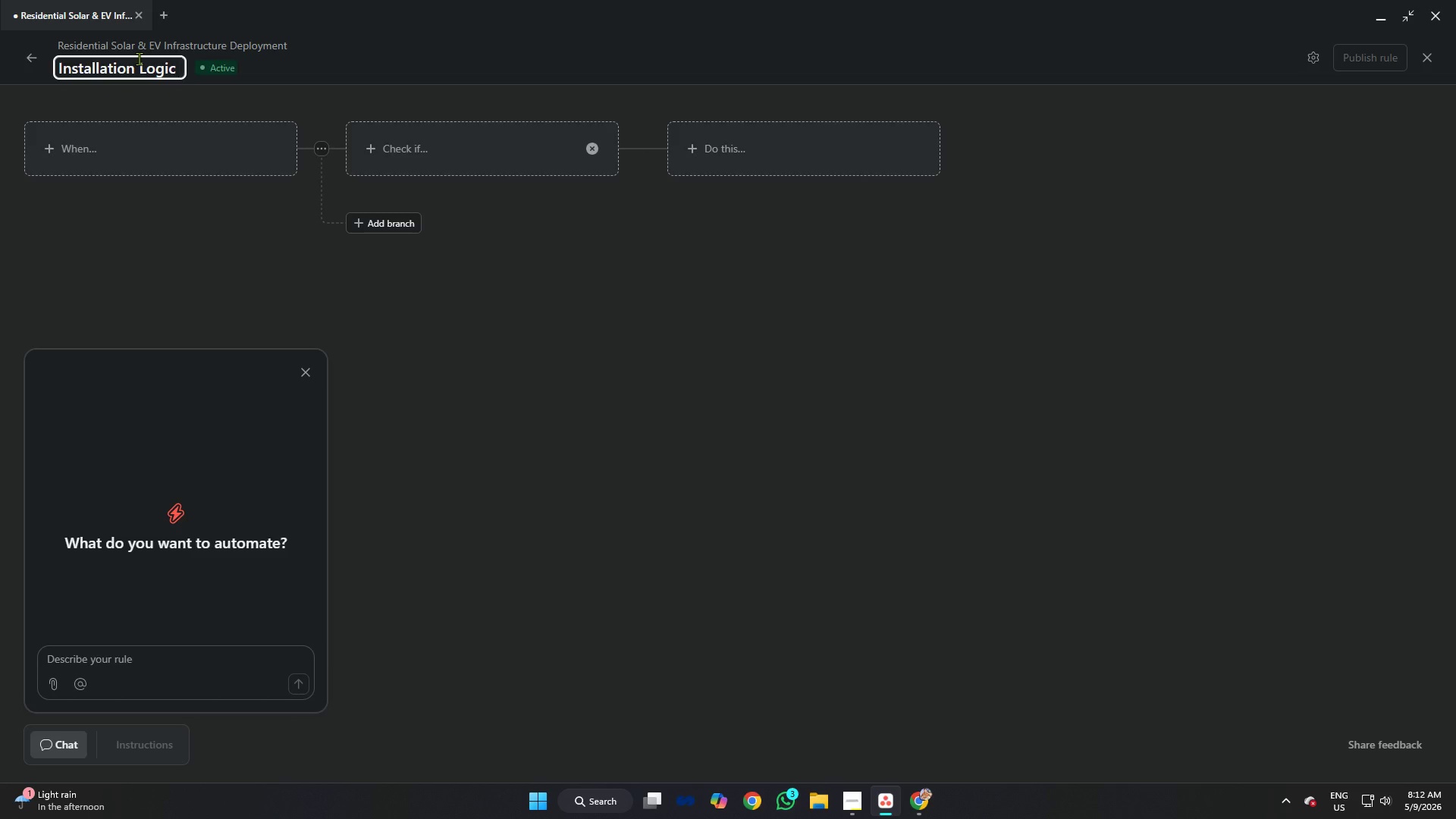 
 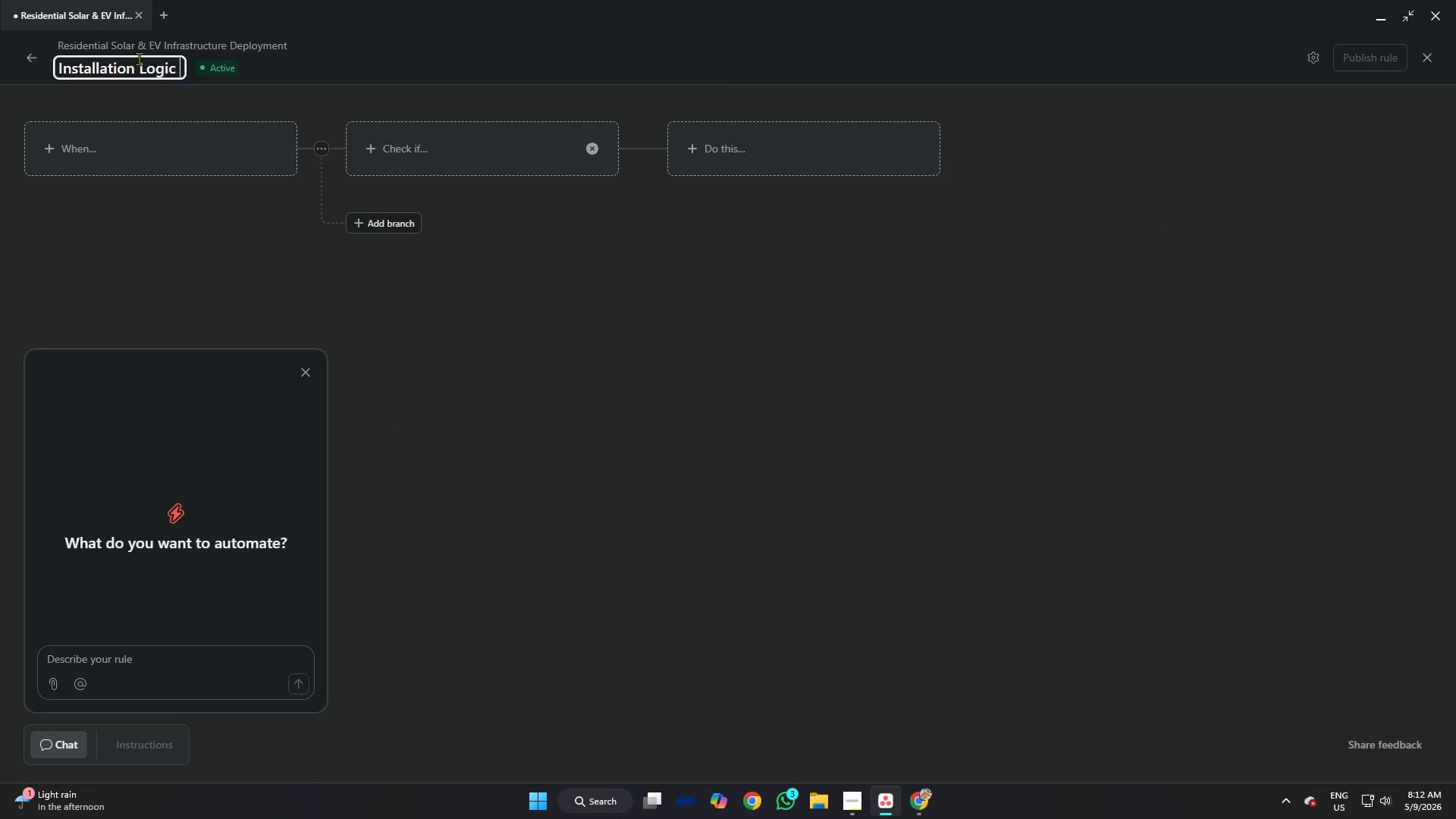 
hold_key(key=ShiftRight, duration=0.58)
 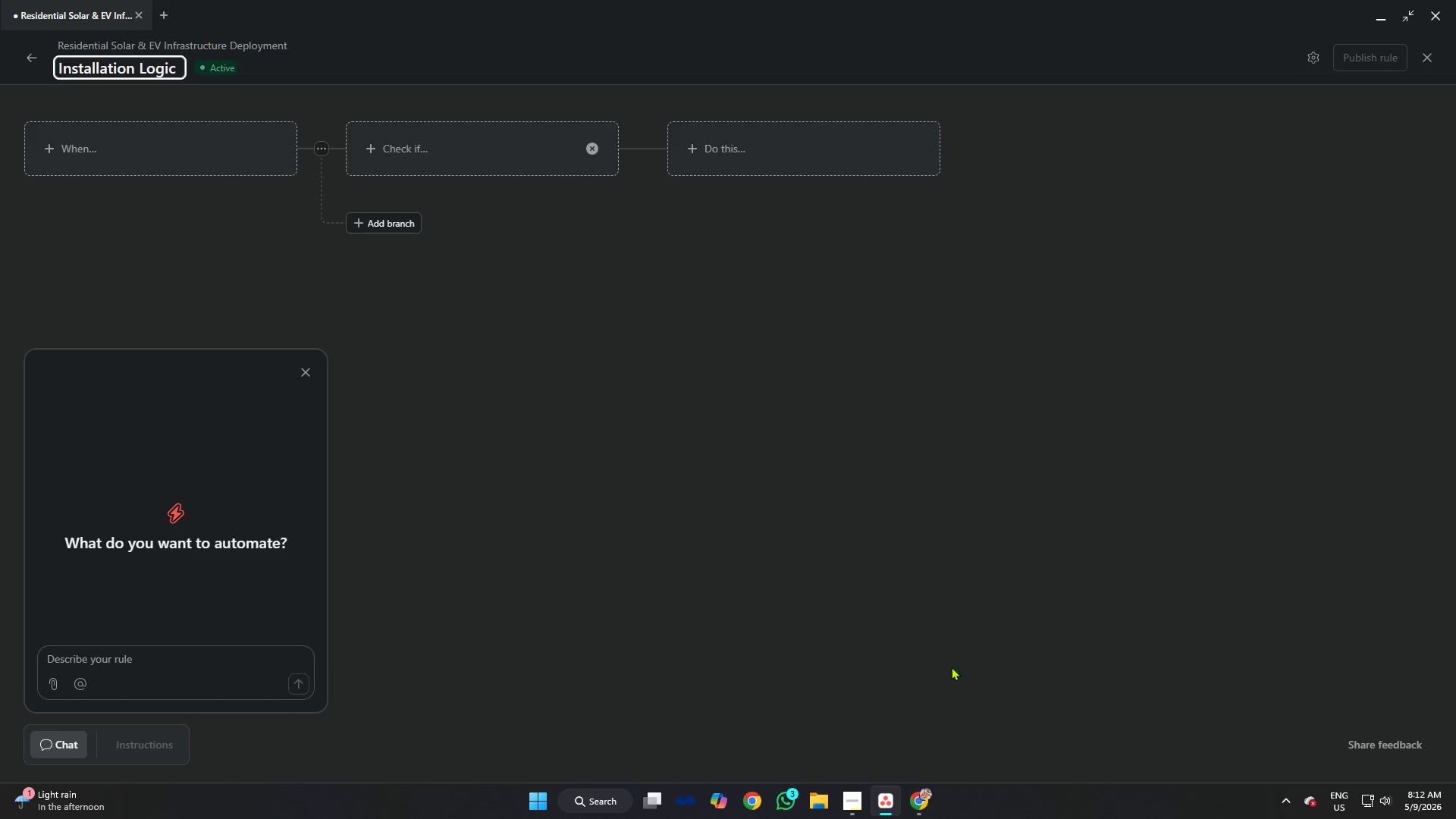 
left_click([848, 799])